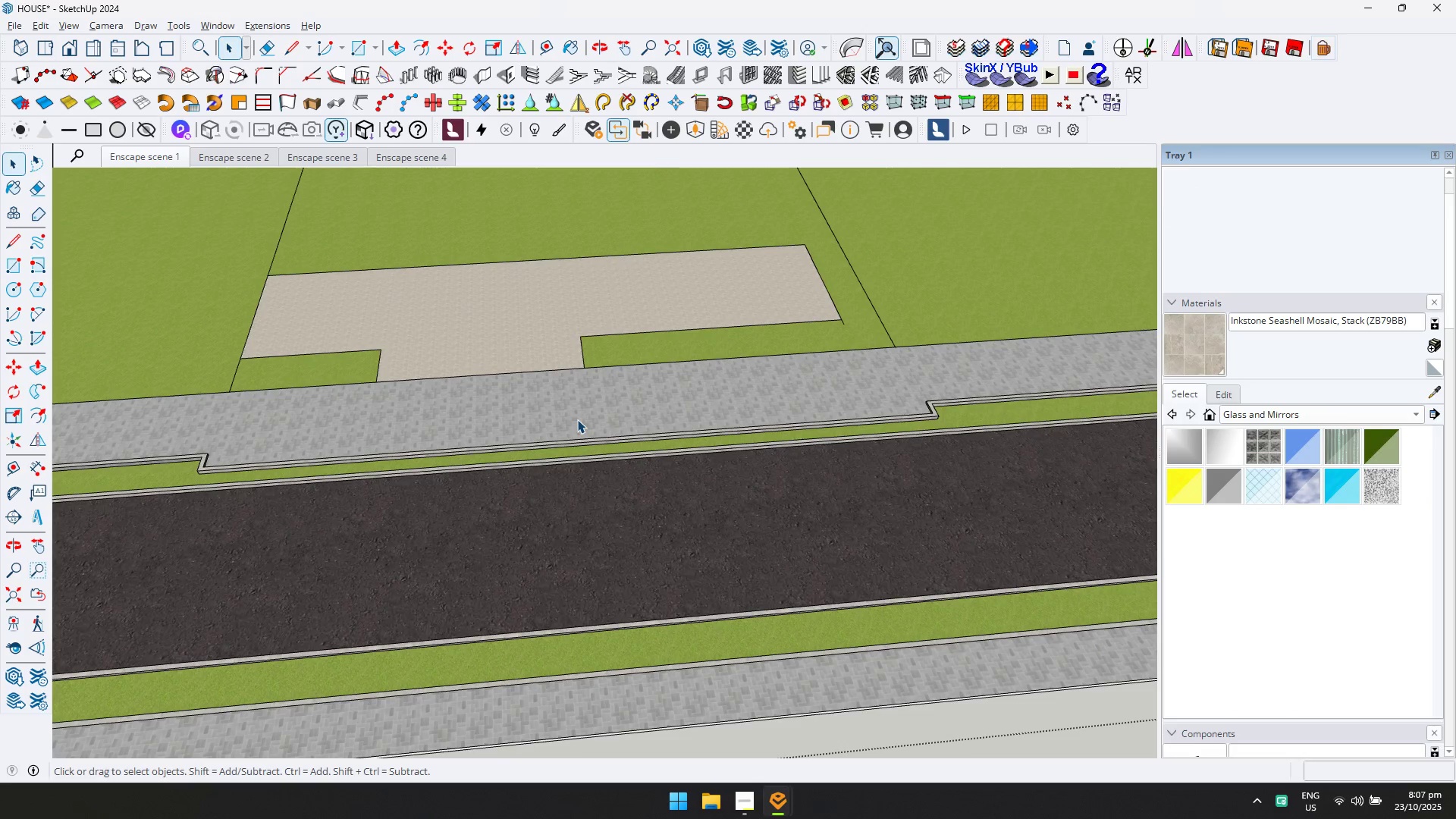 
key(Space)
 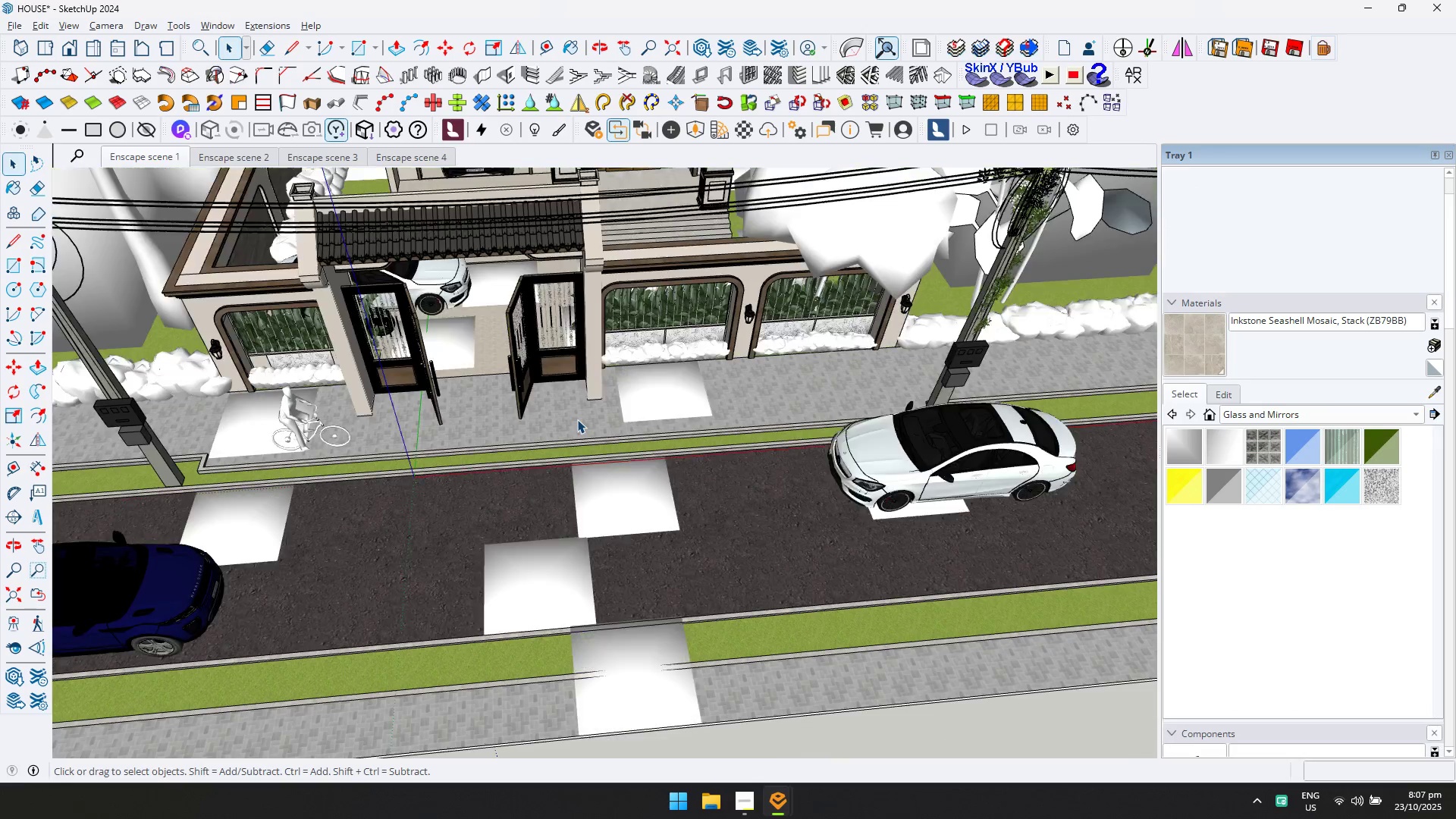 
key(Escape)
 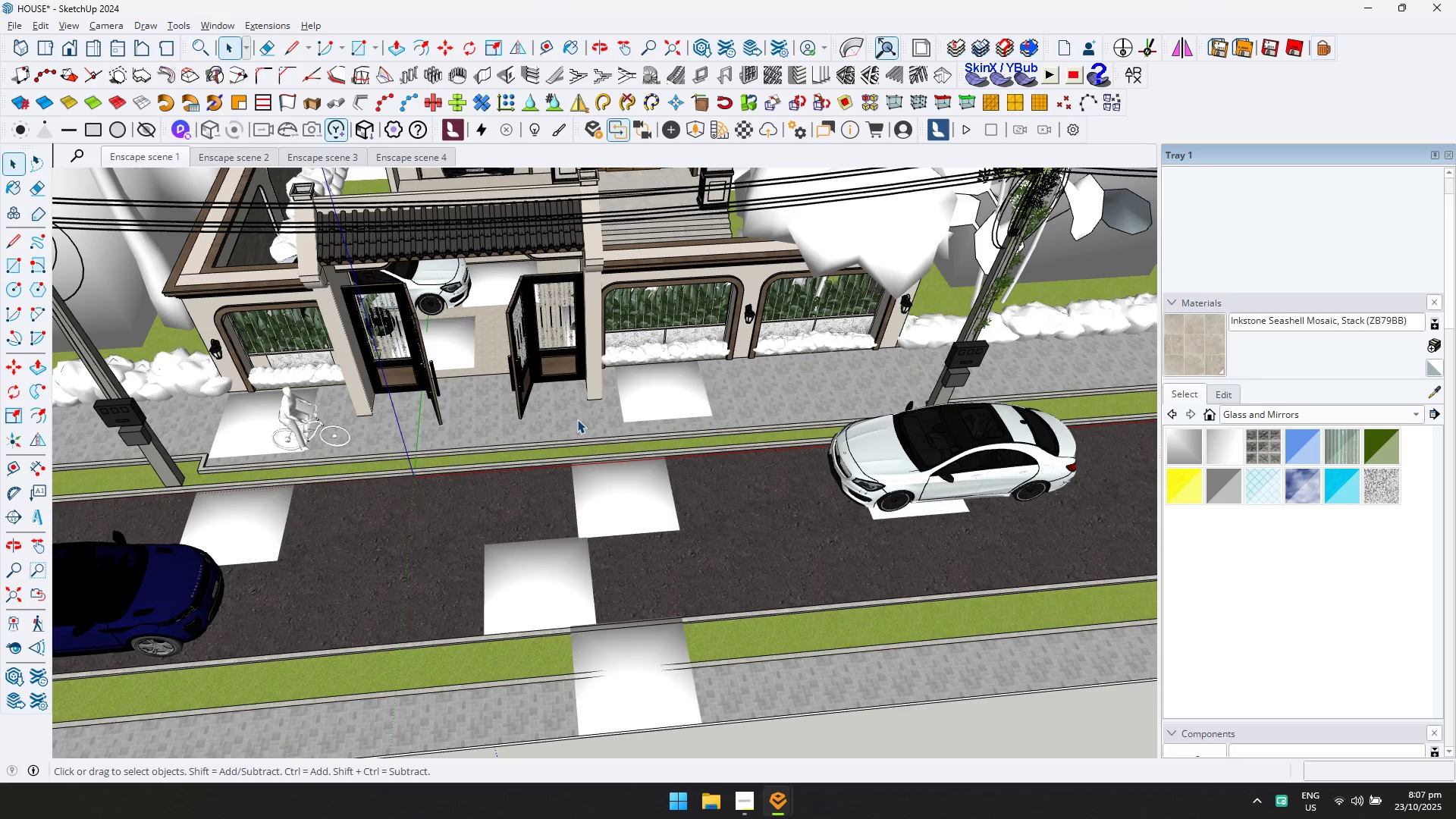 
key(Alt+AltLeft)
 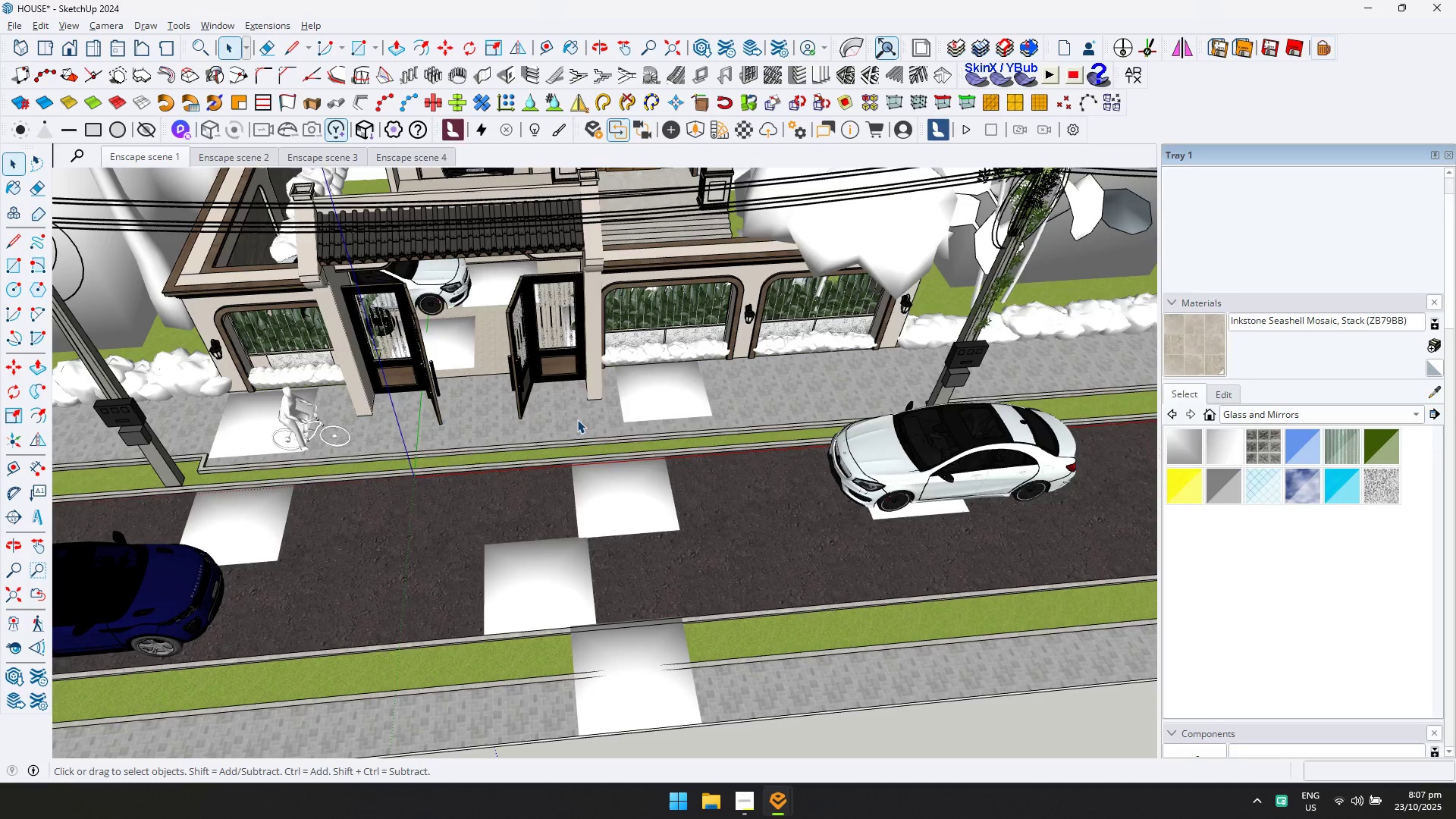 
key(Alt+Tab)
 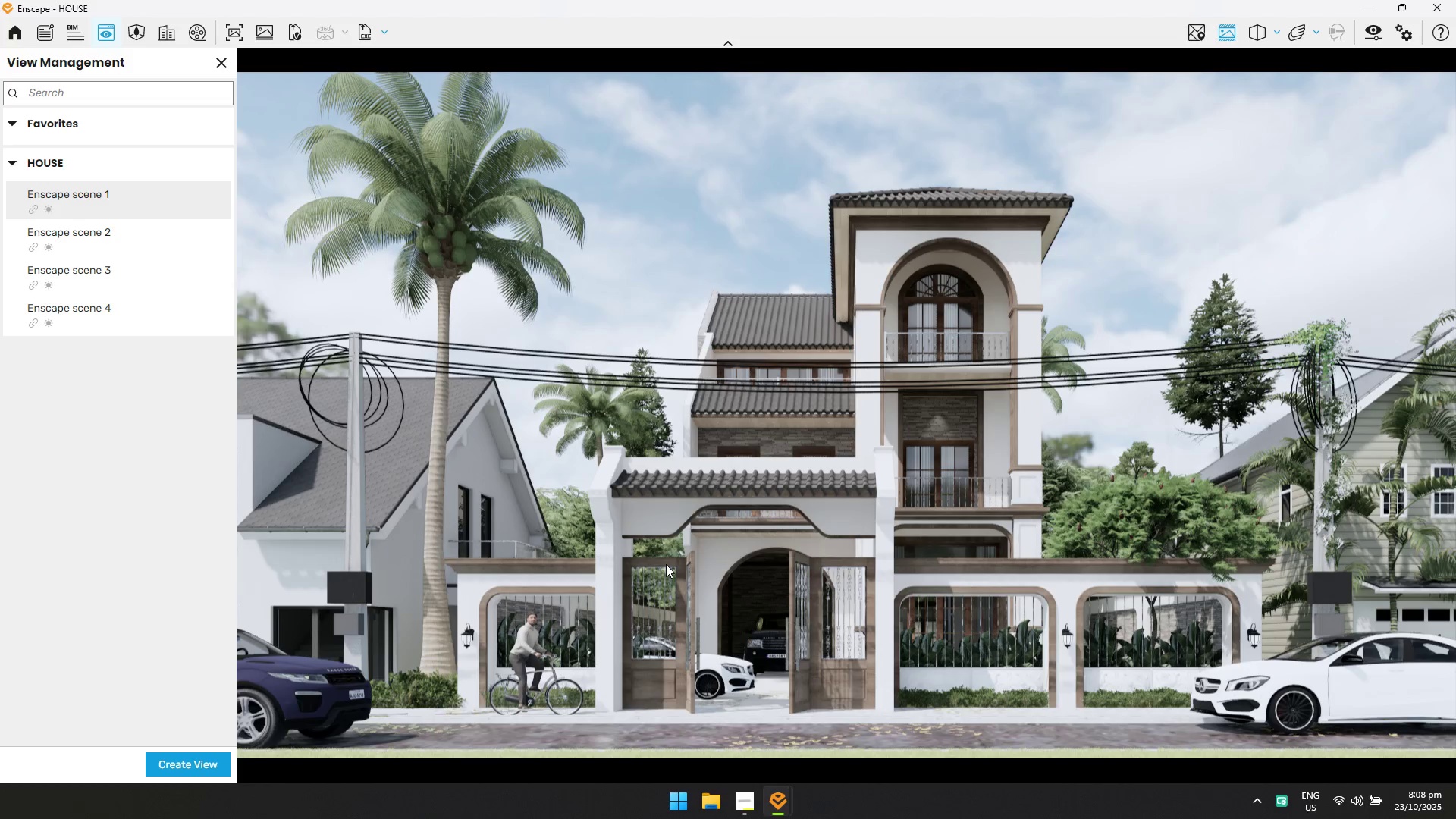 
wait(88.73)
 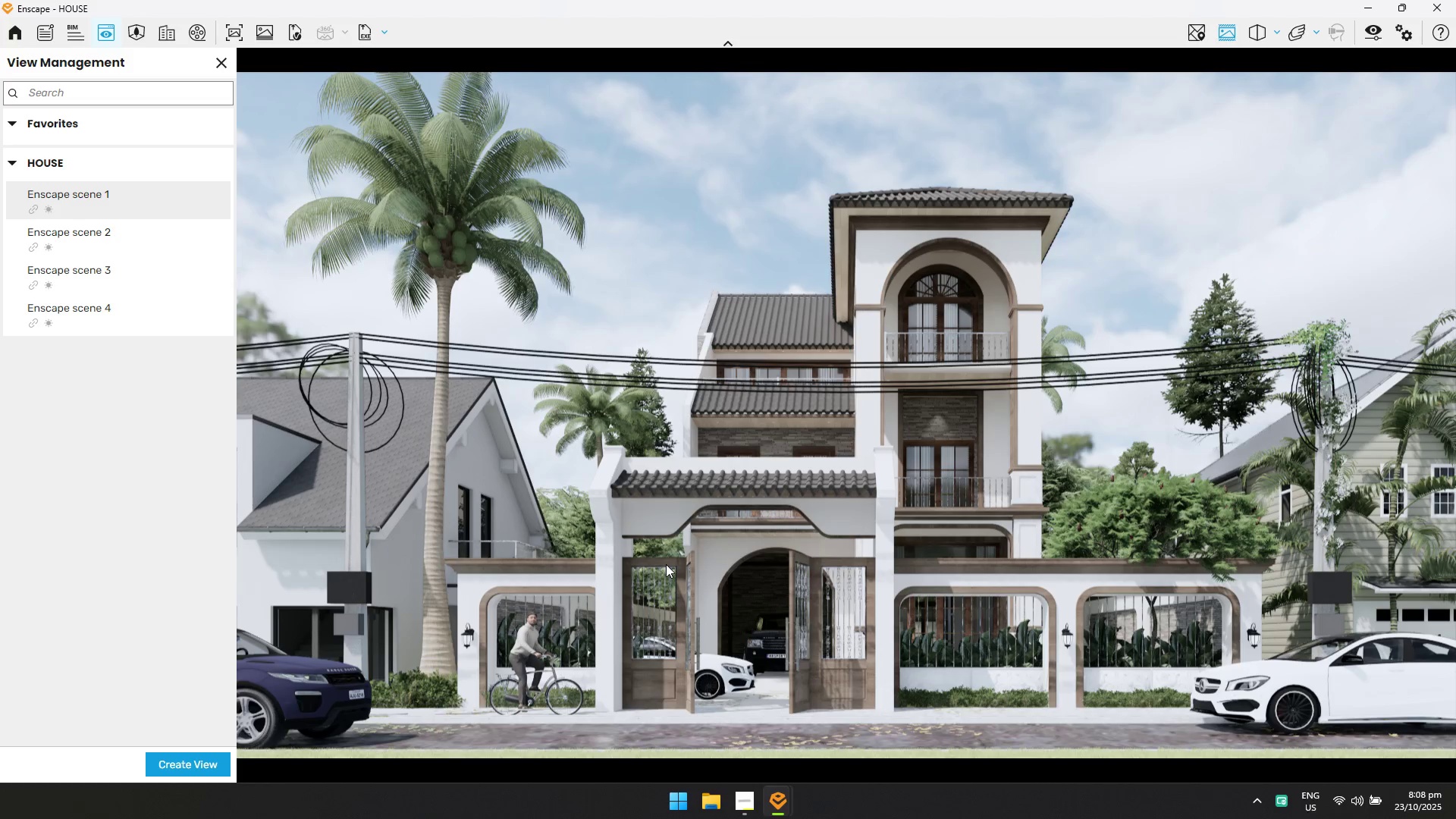 
key(Alt+AltLeft)
 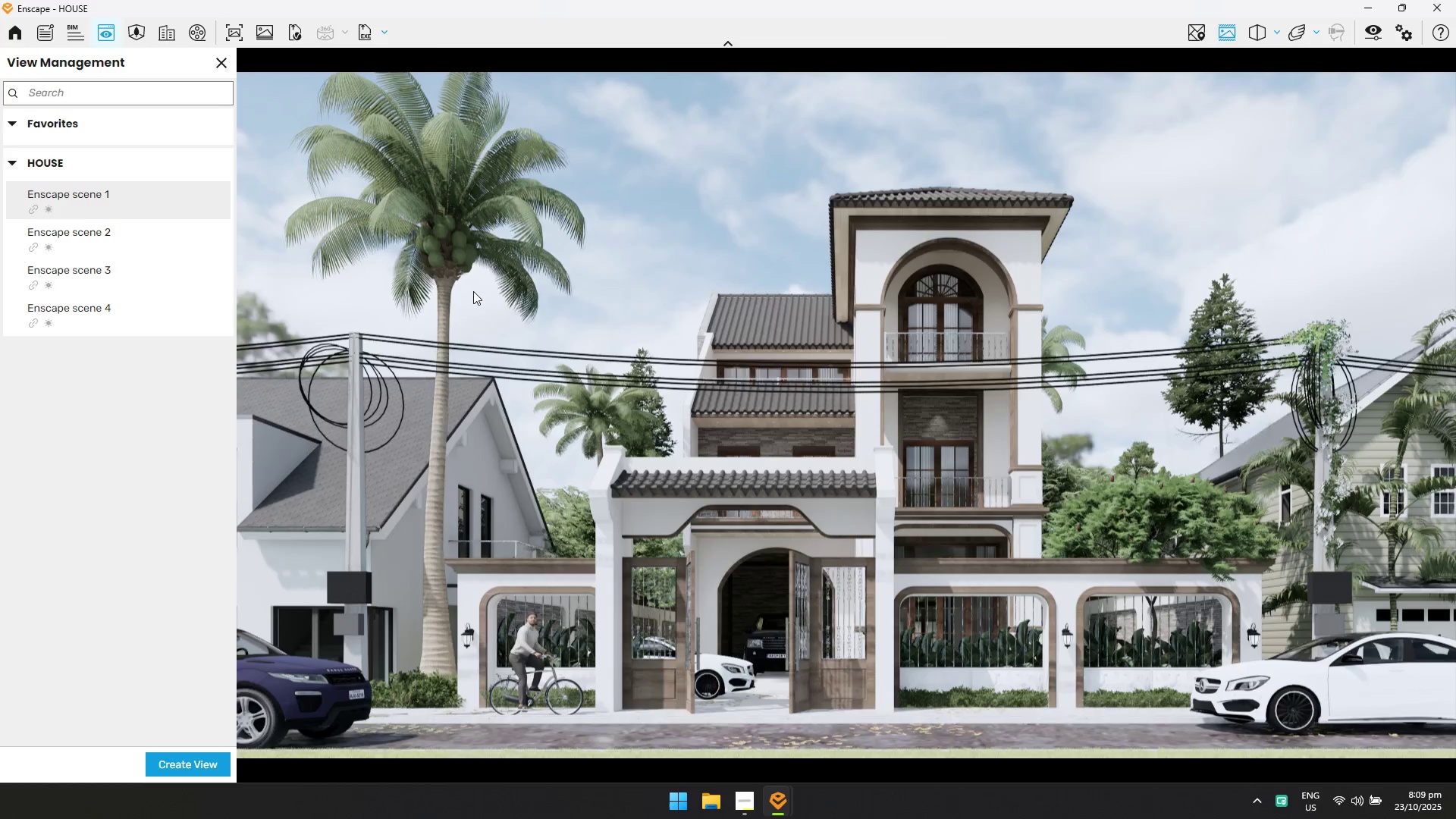 
key(Alt+Tab)
 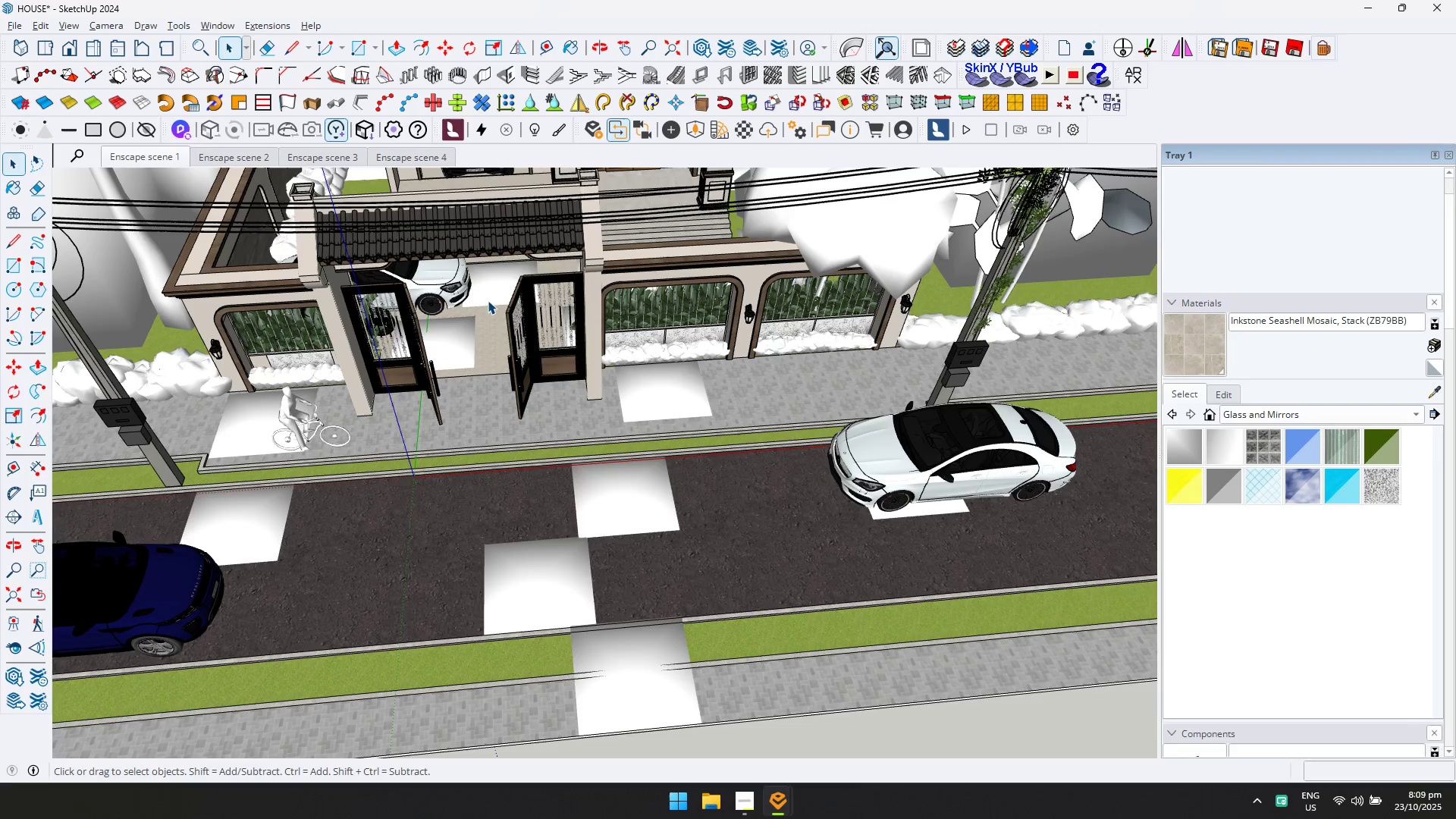 
key(Alt+AltLeft)
 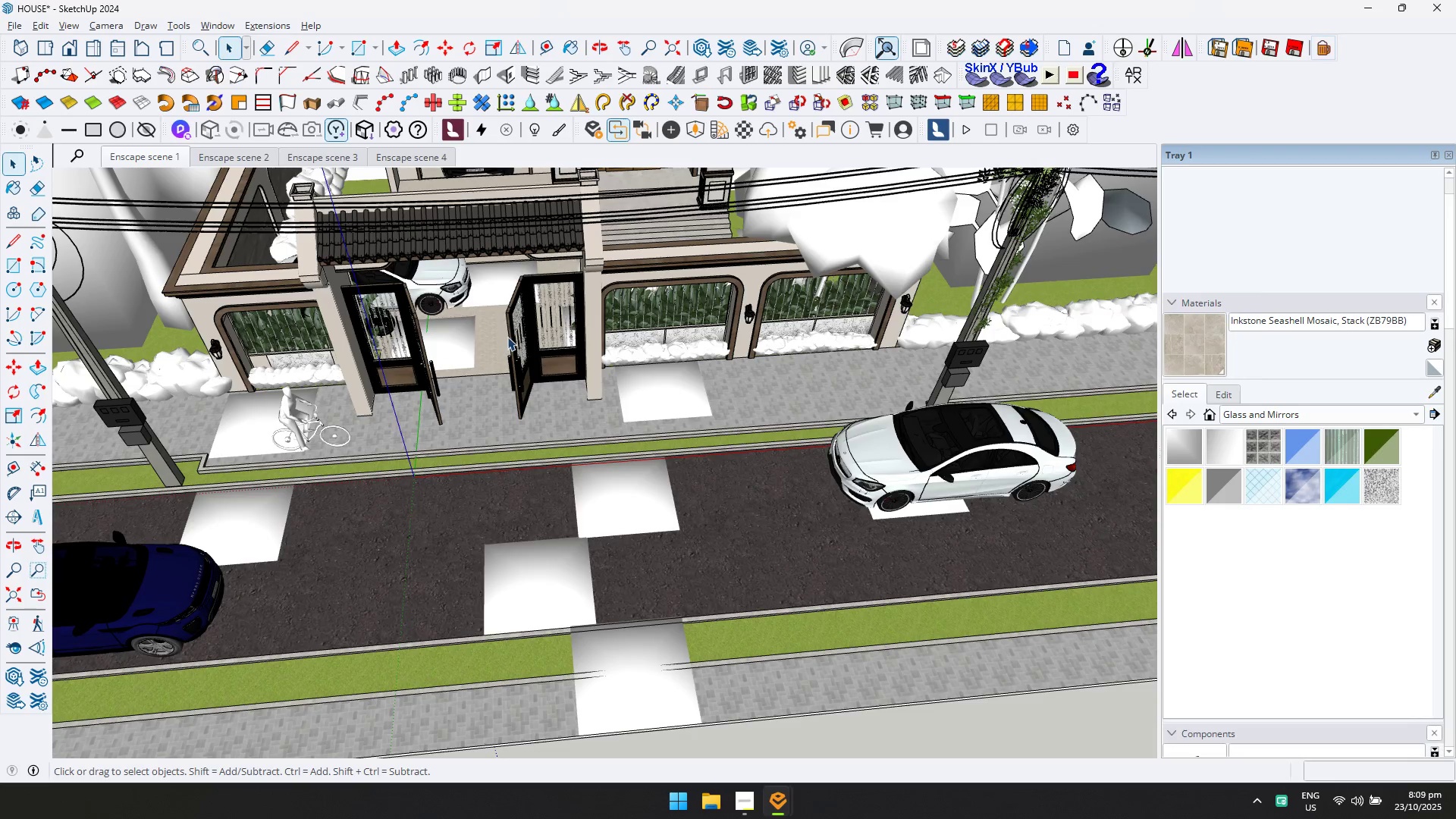 
key(Alt+Tab)
 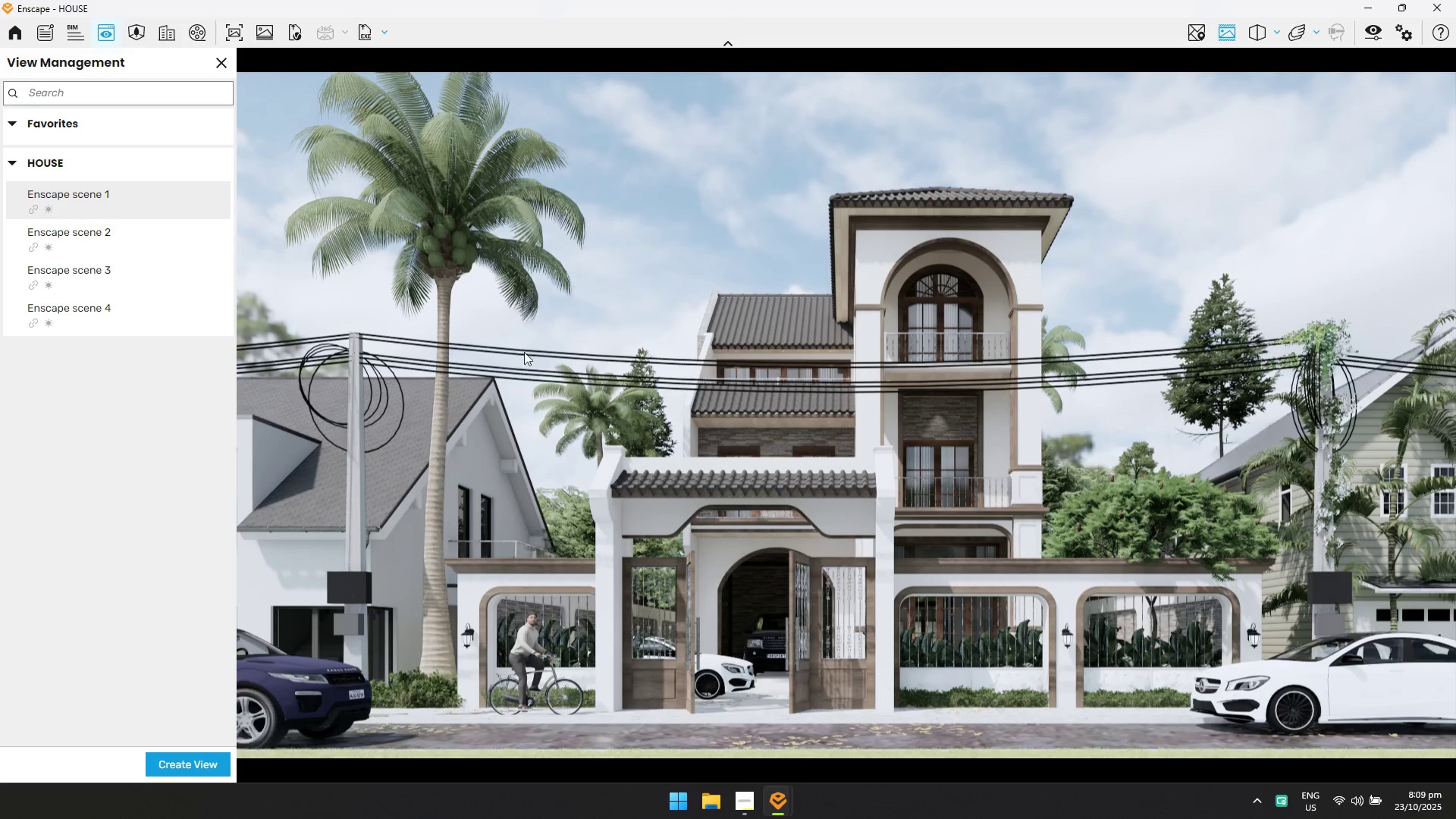 
key(Alt+AltLeft)
 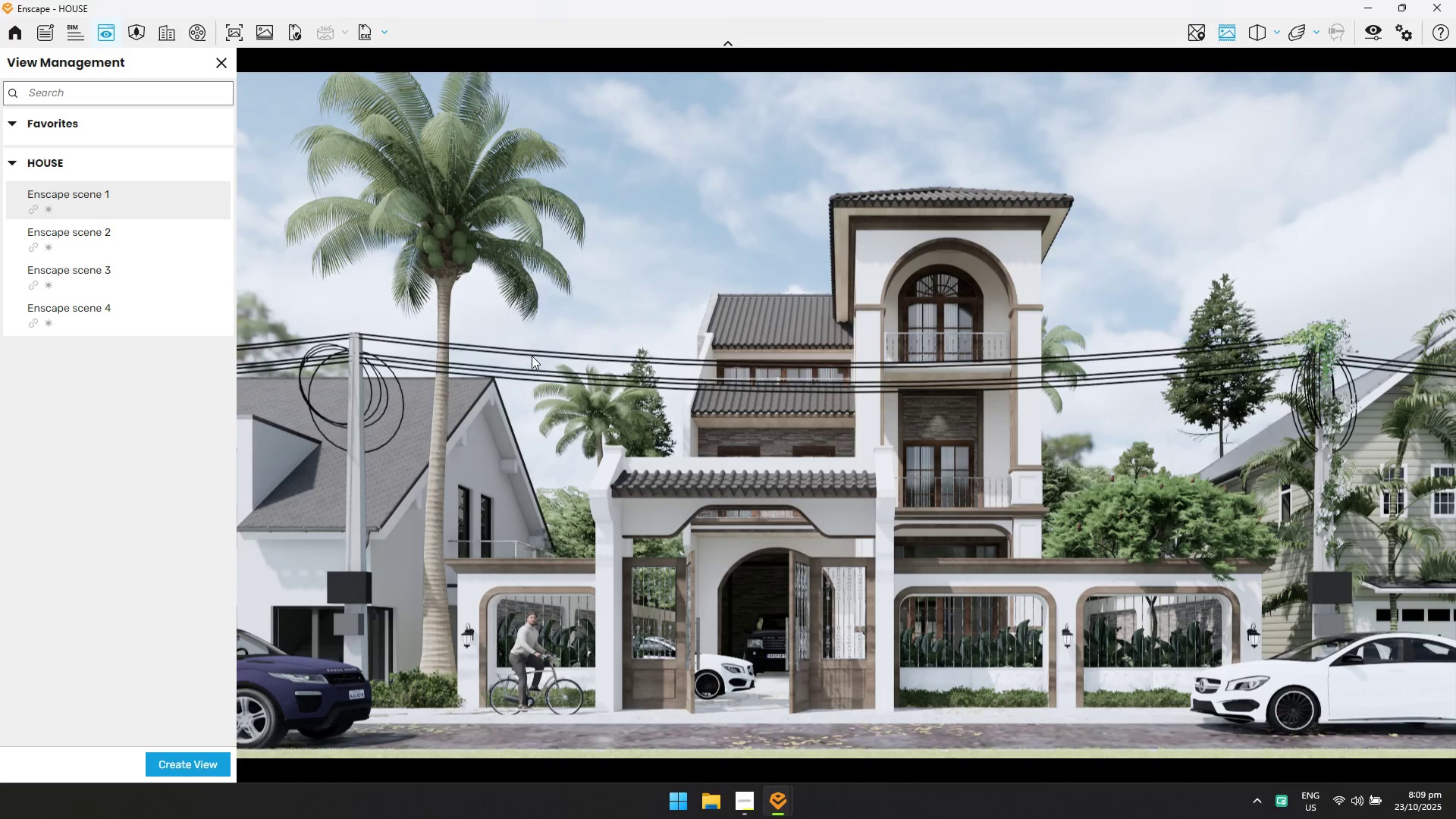 
key(Alt+Tab)
 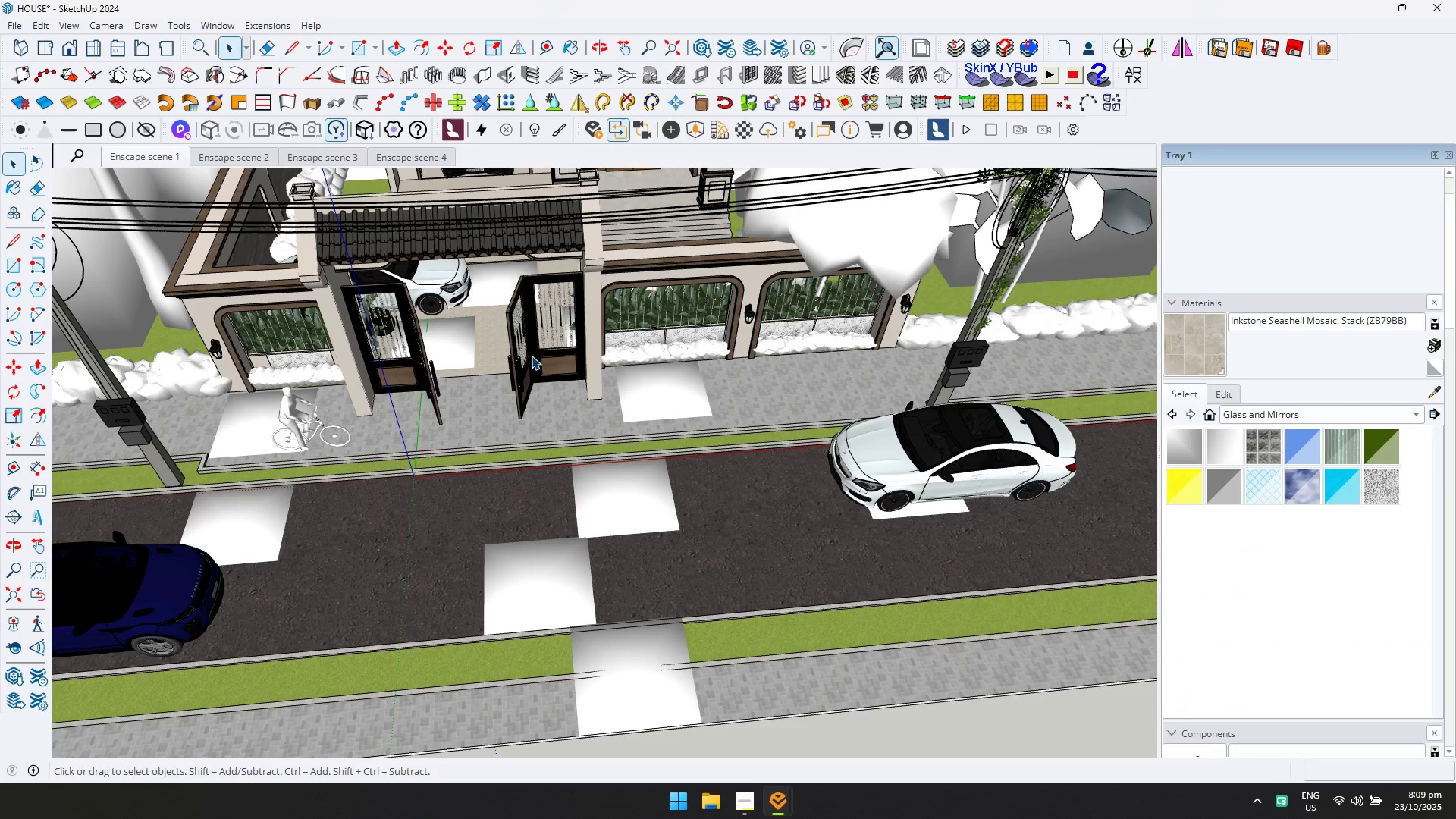 
key(Alt+AltLeft)
 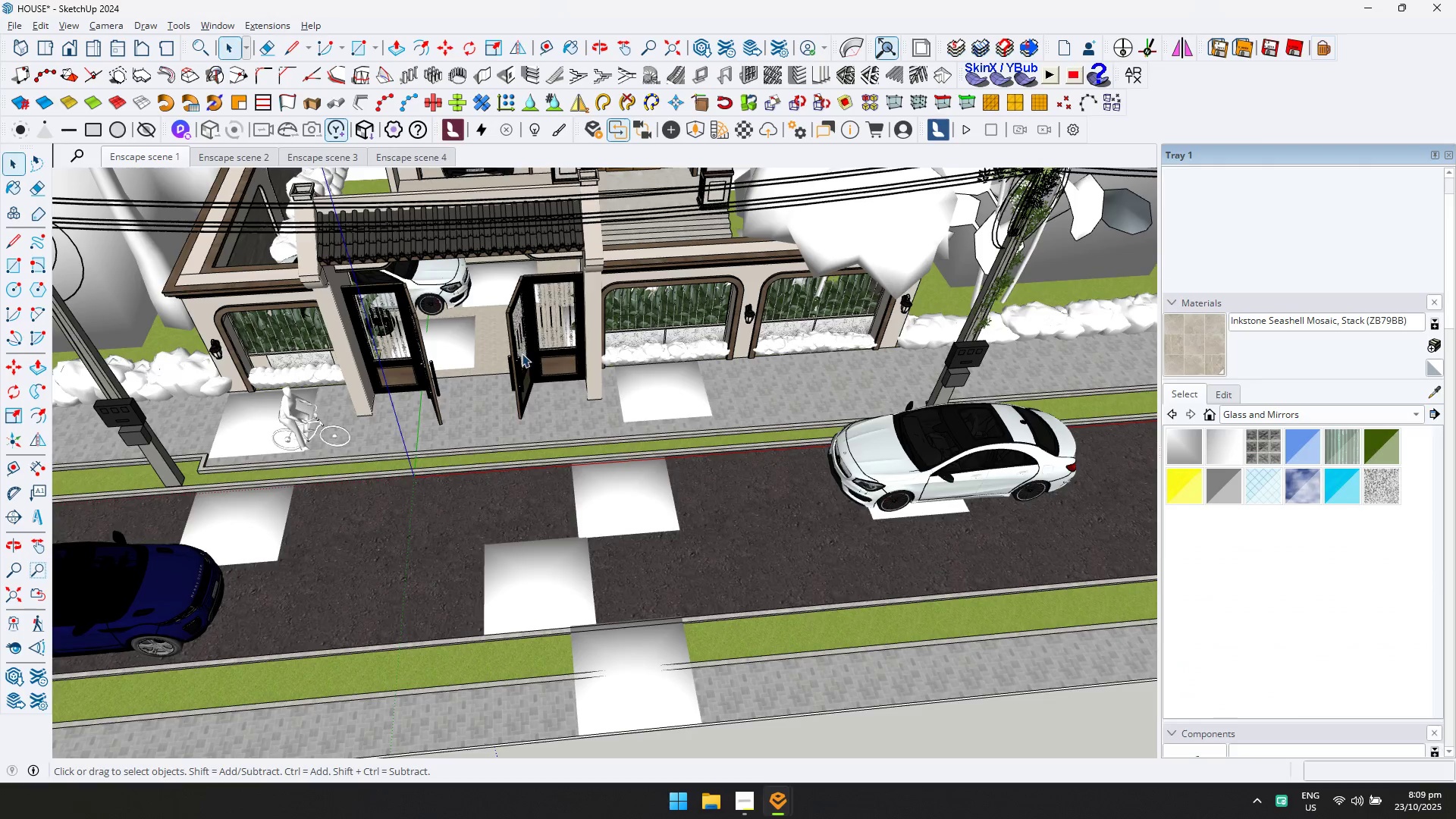 
key(Alt+Tab)
 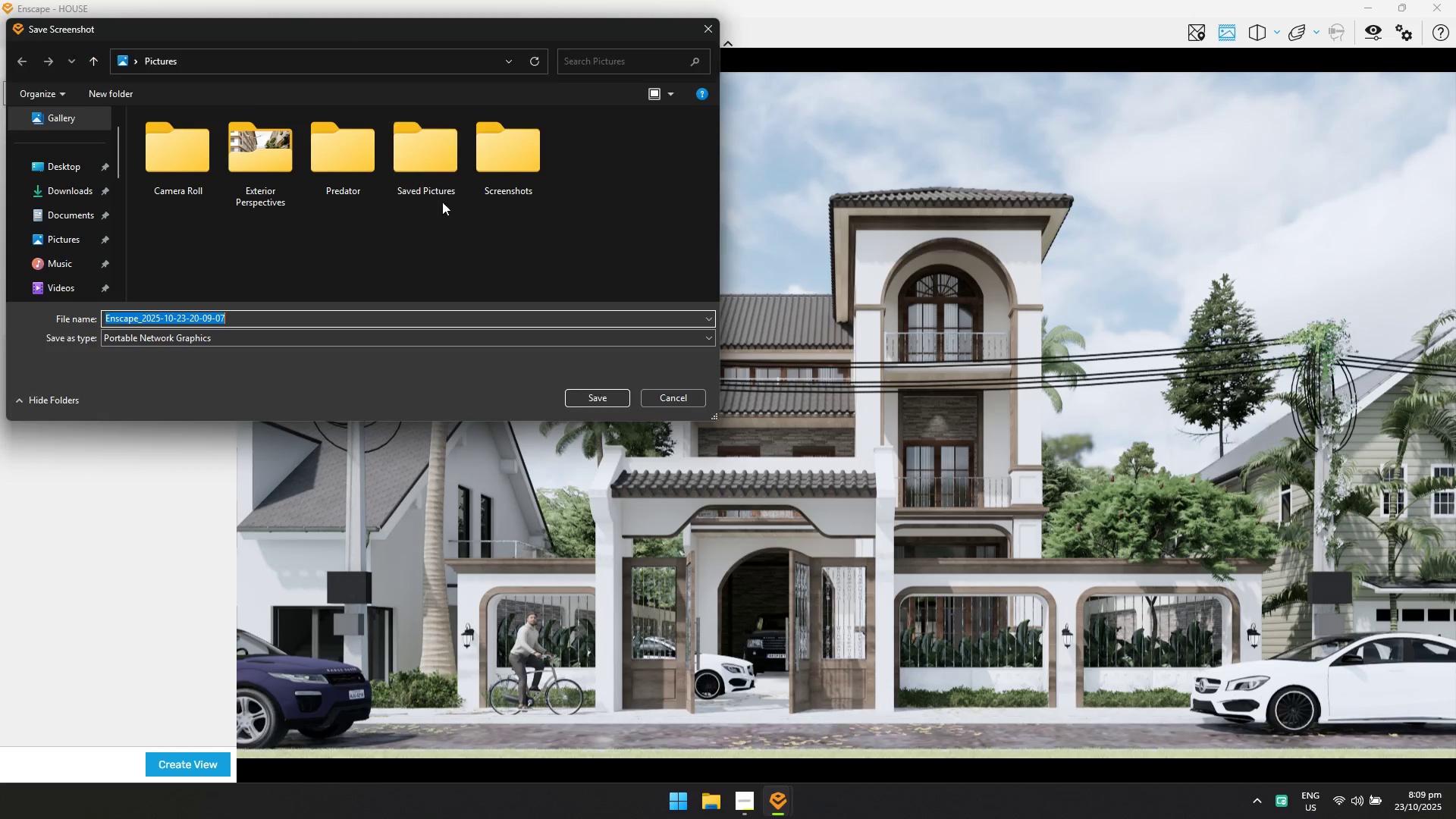 
double_click([66, 197])
 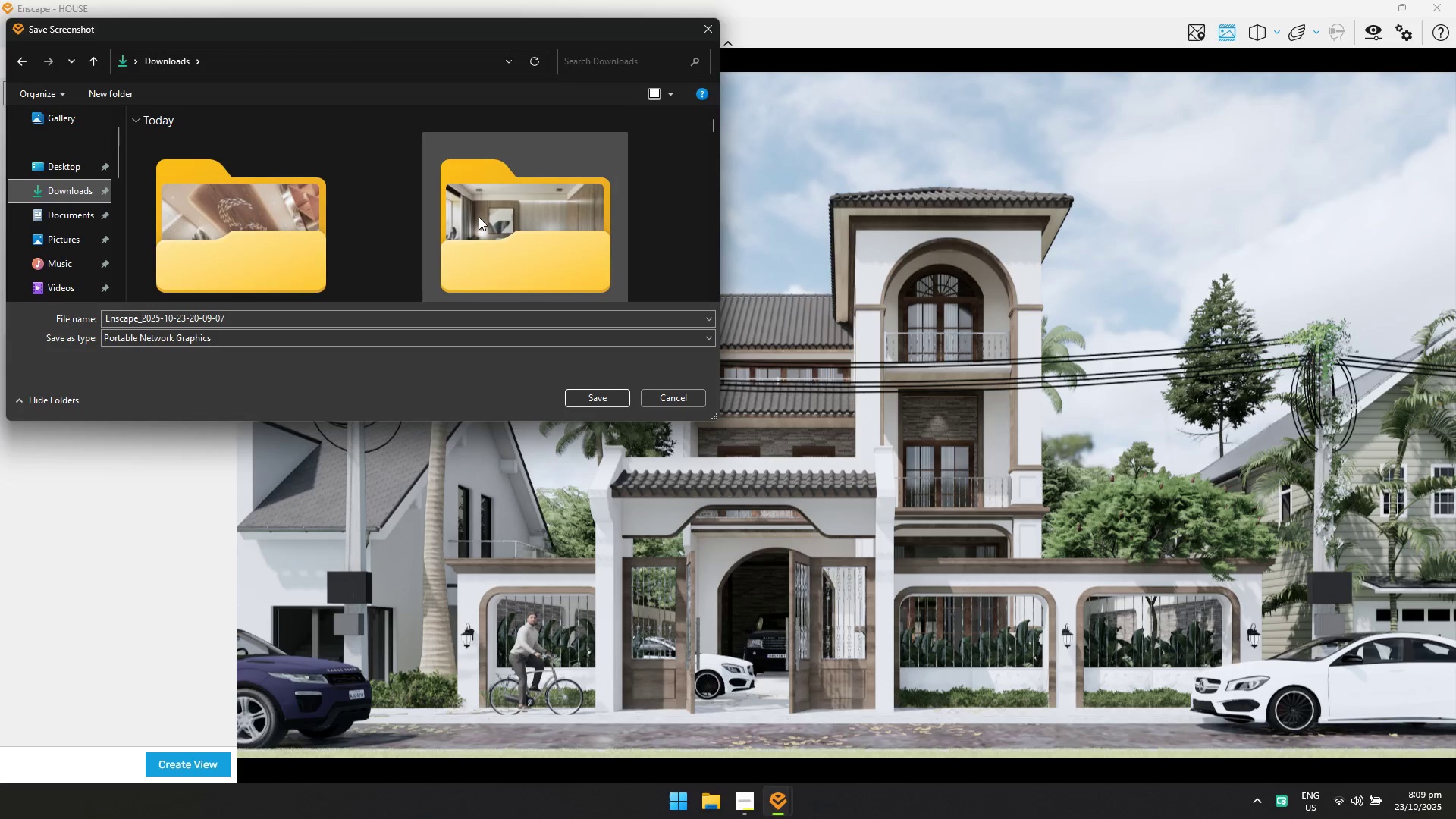 
scroll: coordinate [479, 217], scroll_direction: down, amount: 2.0
 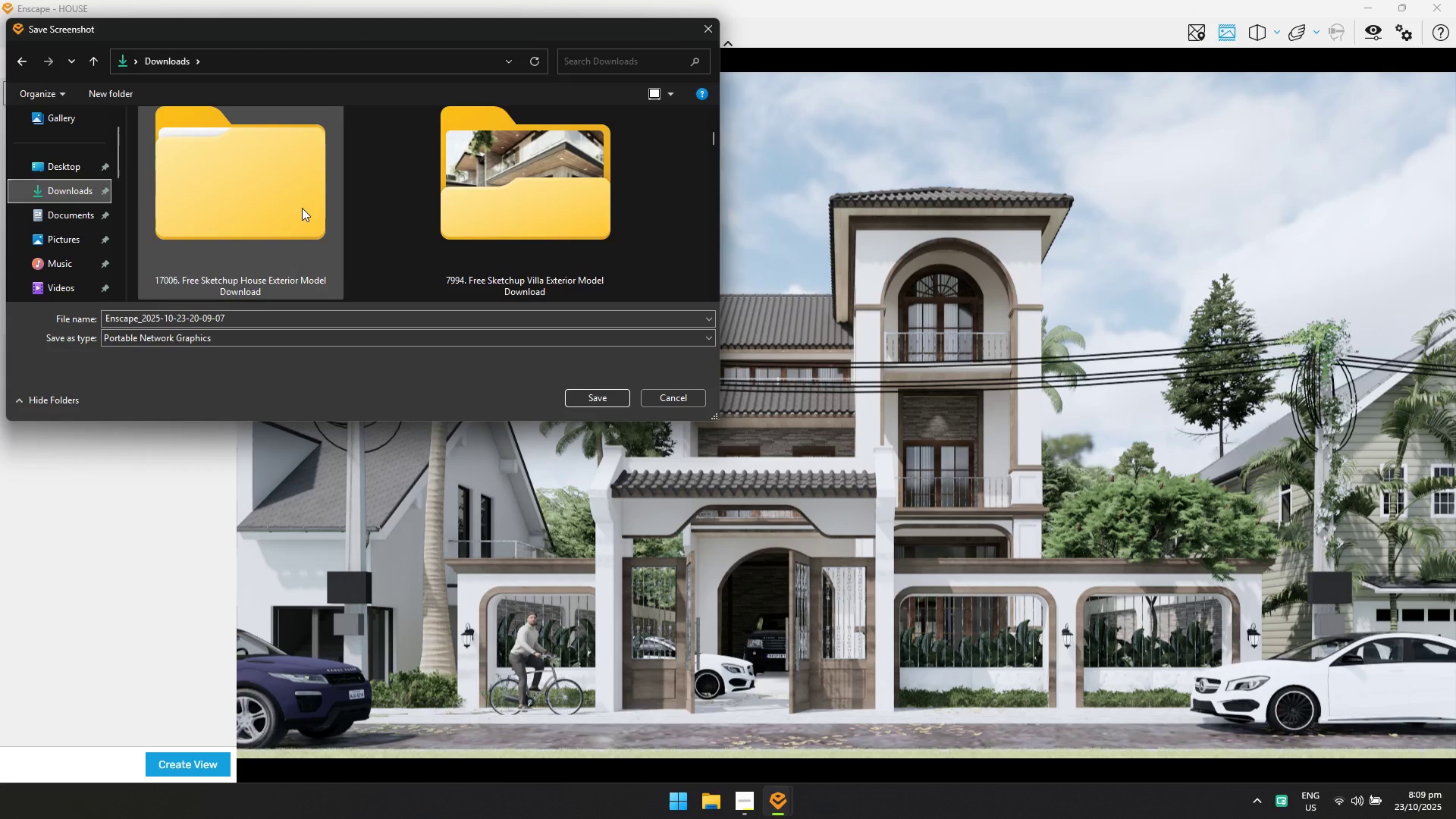 
double_click([302, 208])
 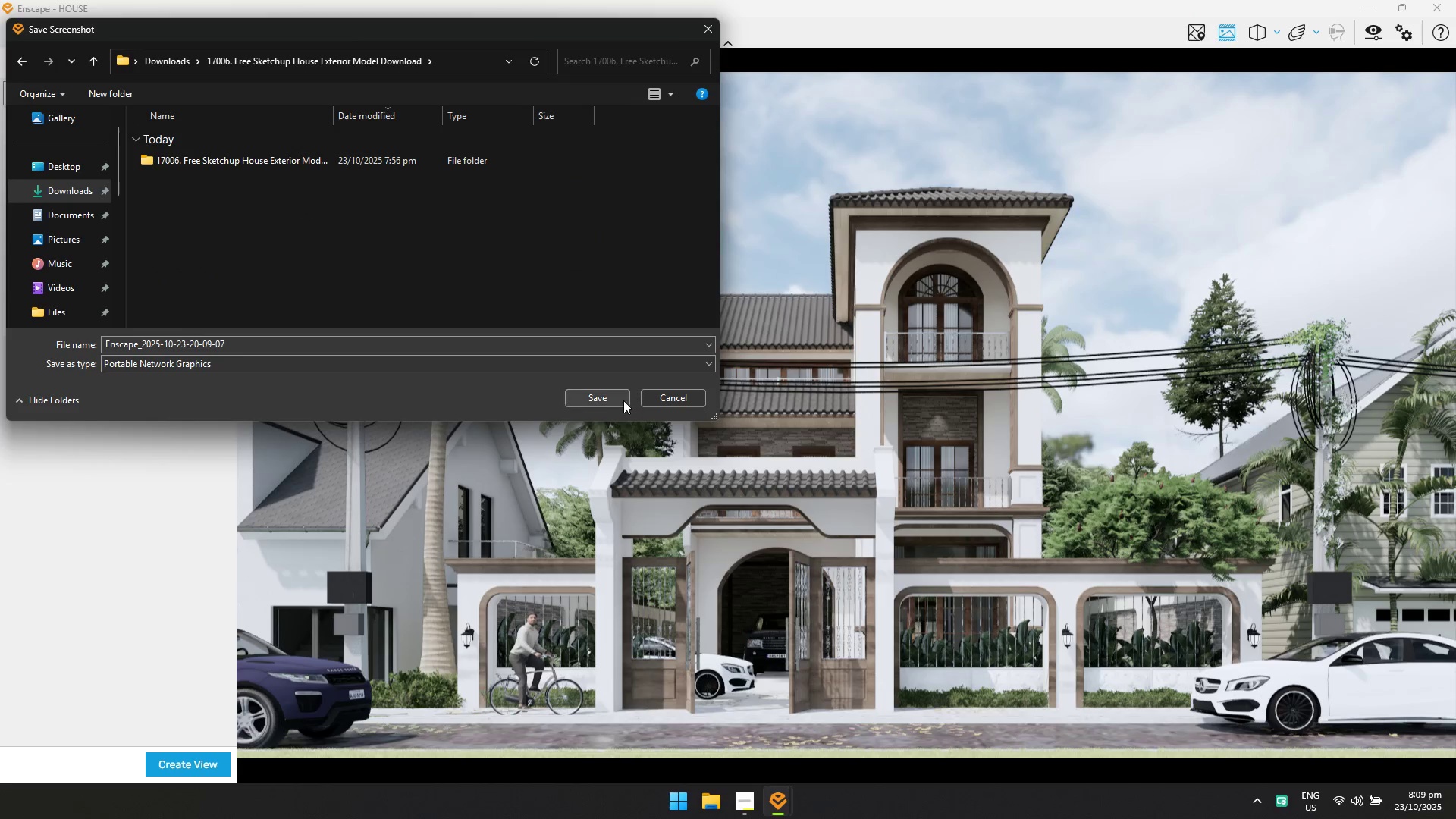 
left_click([610, 397])
 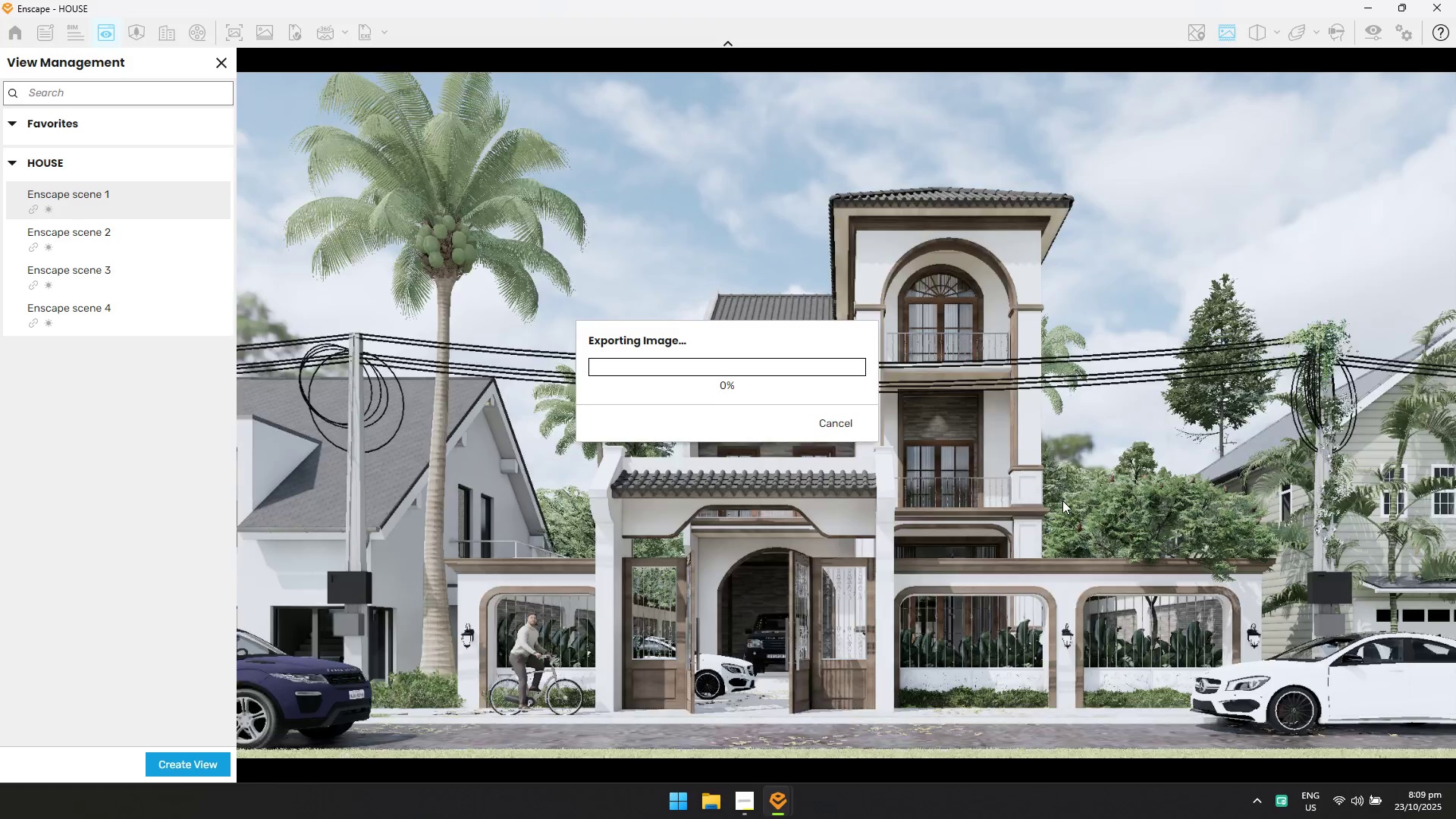 
wait(8.43)
 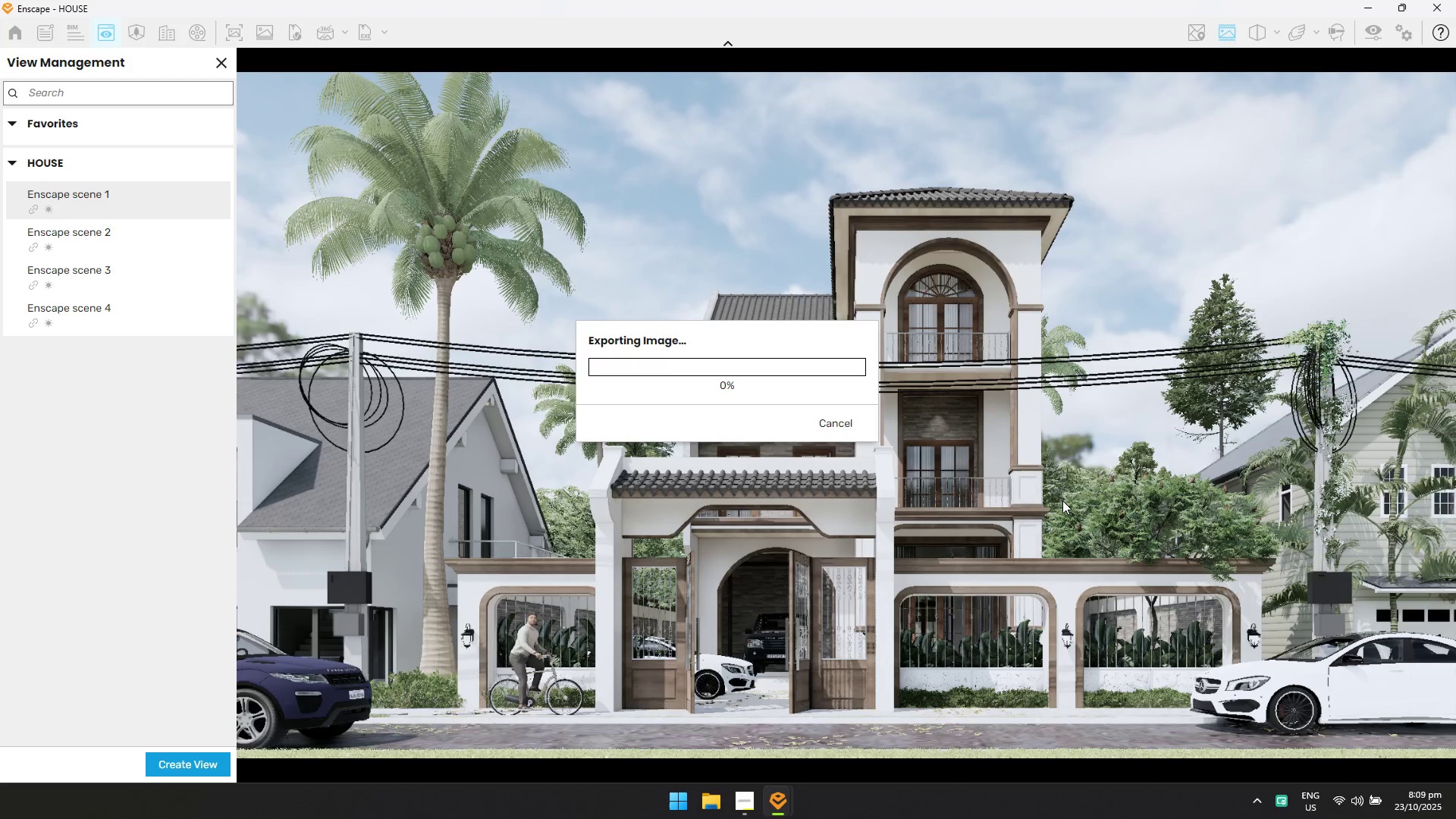 
key(Alt+Tab)
 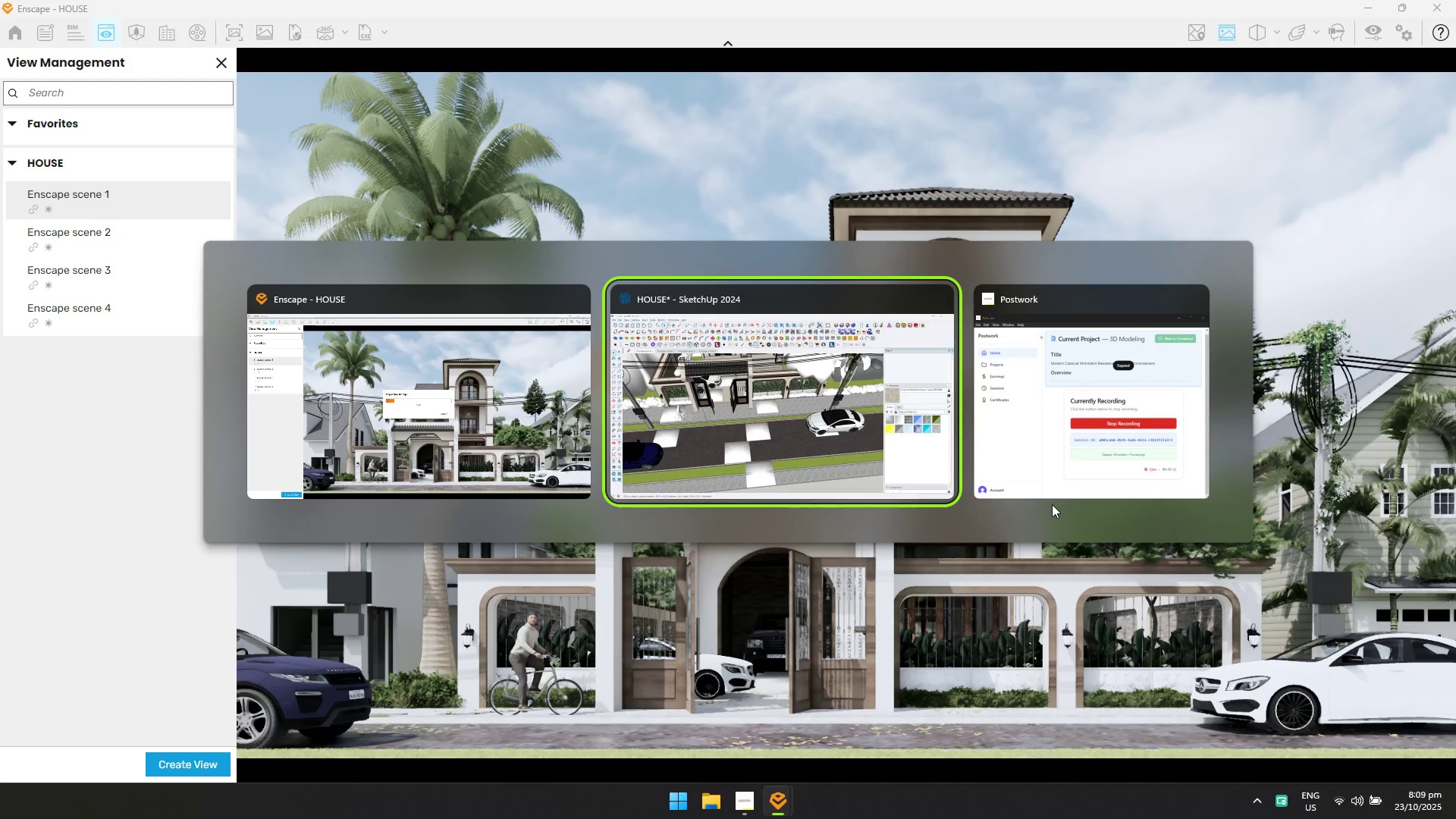 
key(Alt+Tab)